 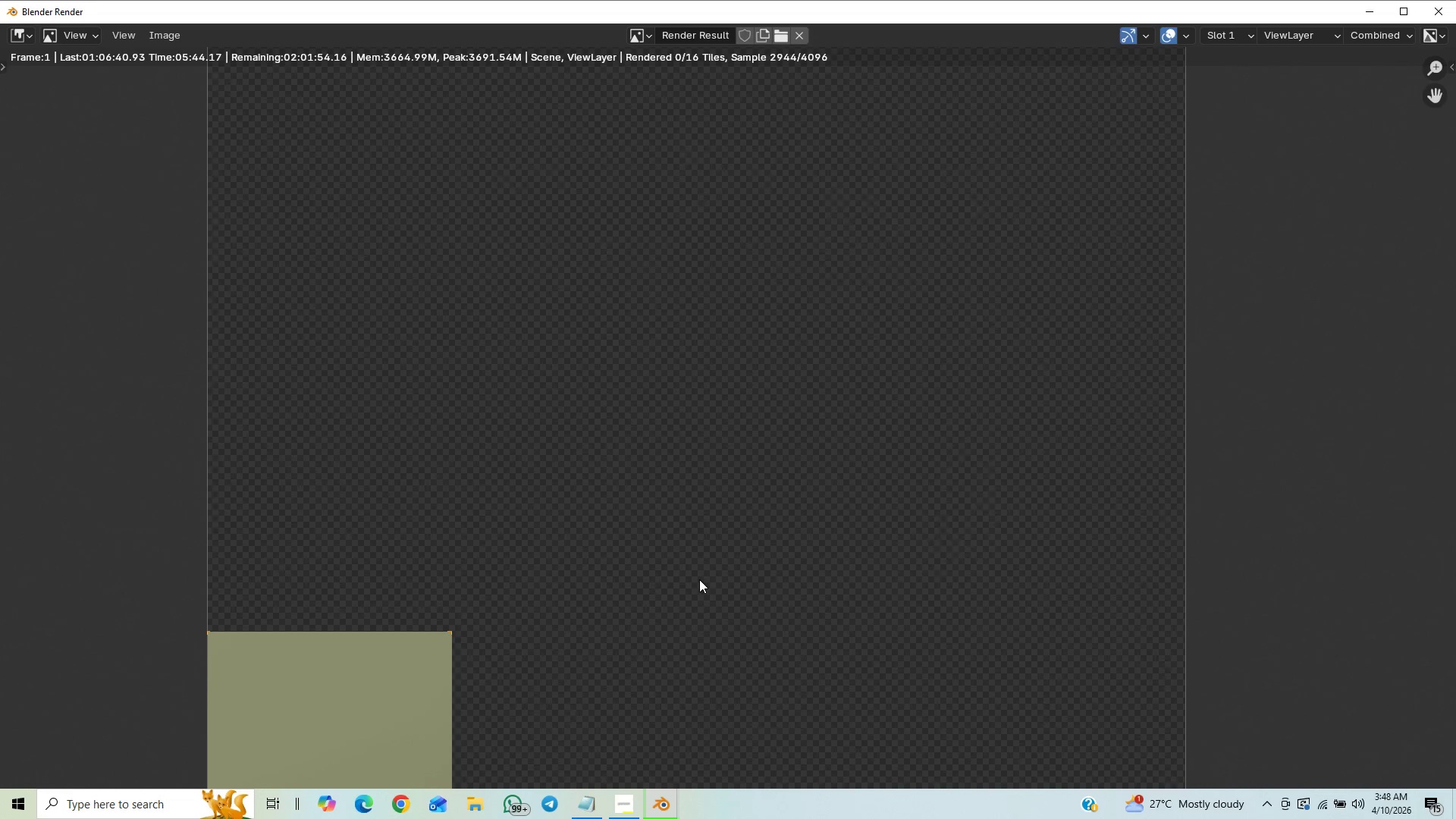 
scroll: coordinate [1051, 588], scroll_direction: down, amount: 5.0
 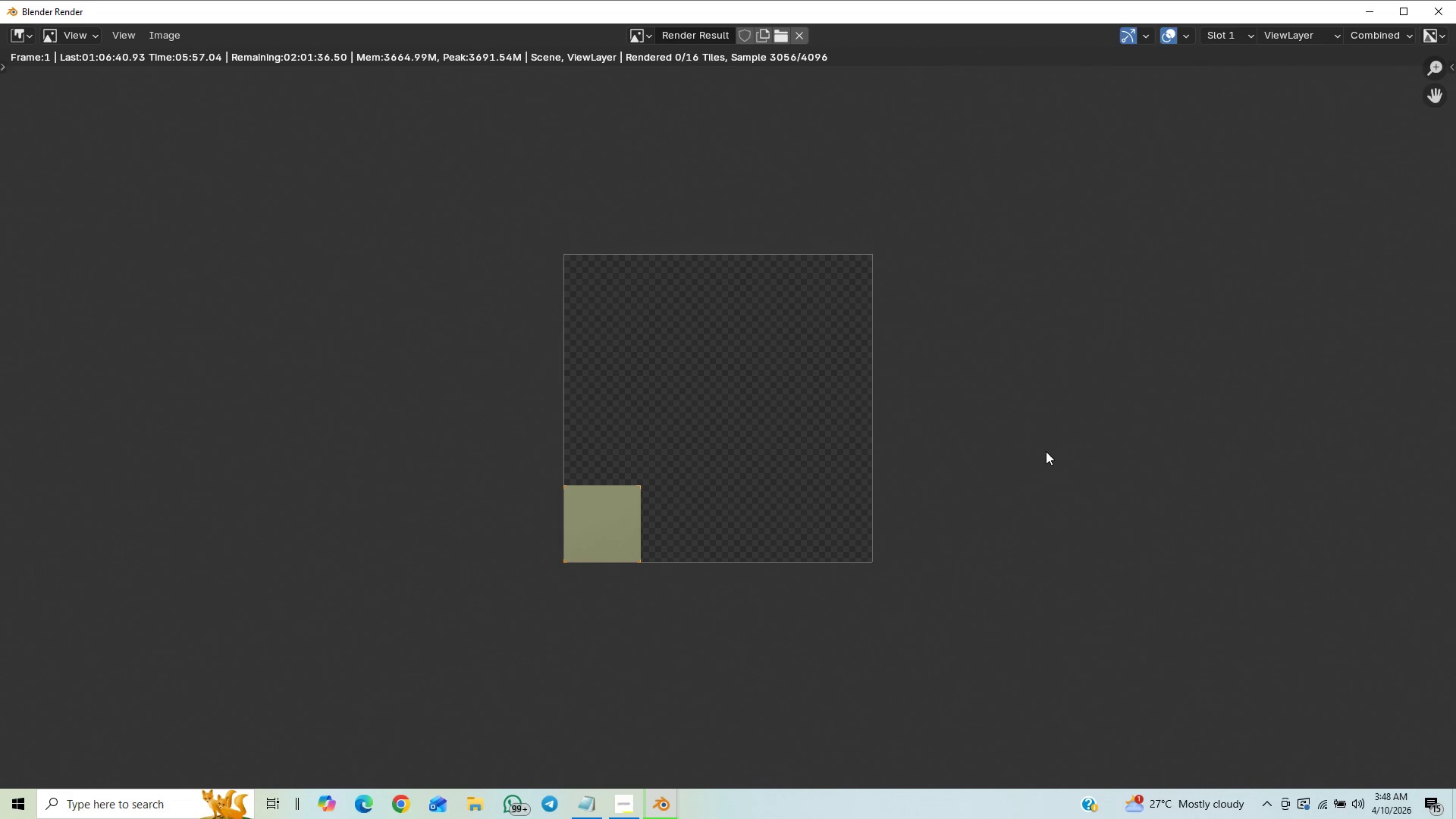 
wait(6.15)
 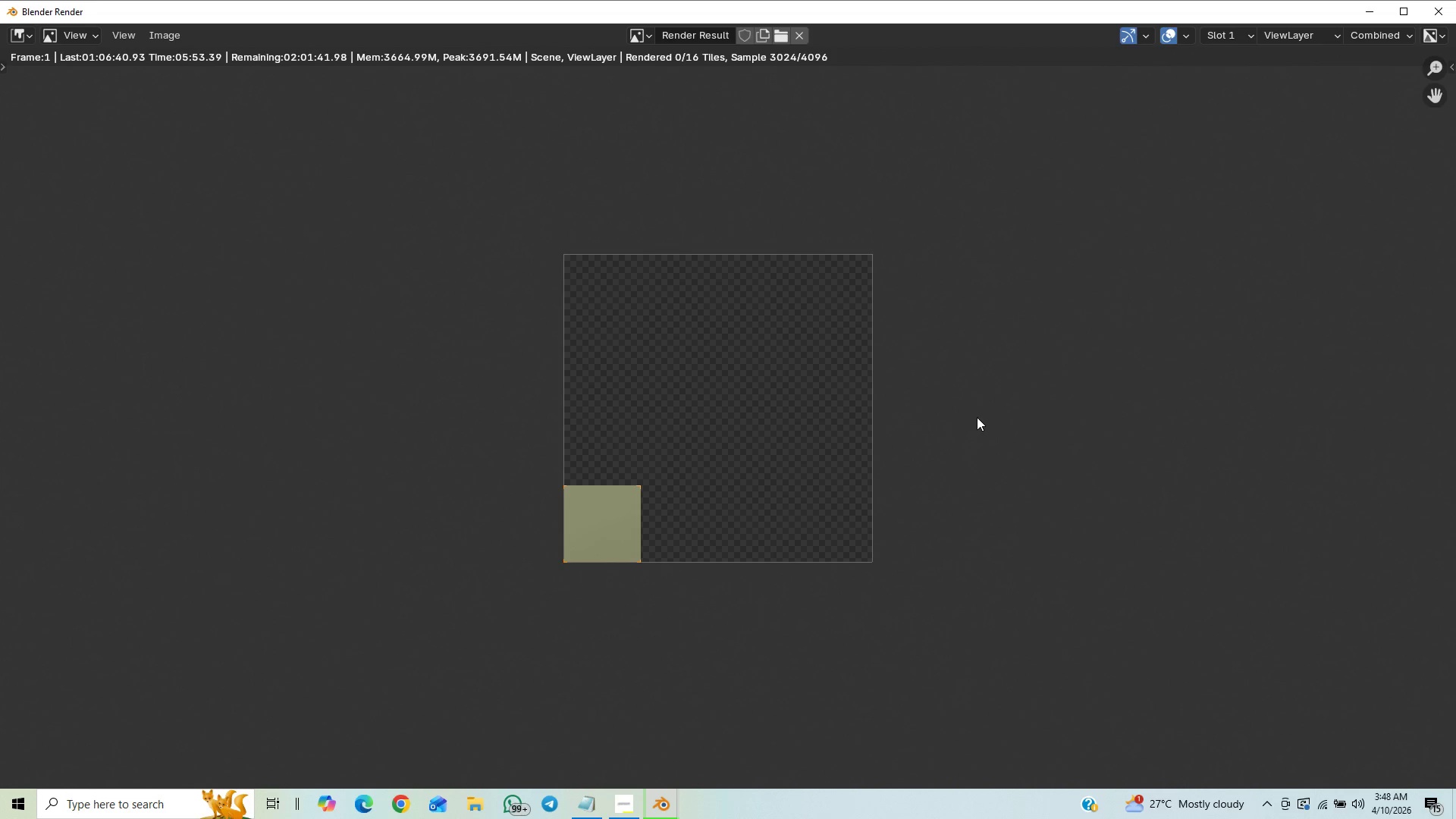 
scroll: coordinate [1074, 477], scroll_direction: down, amount: 1.0
 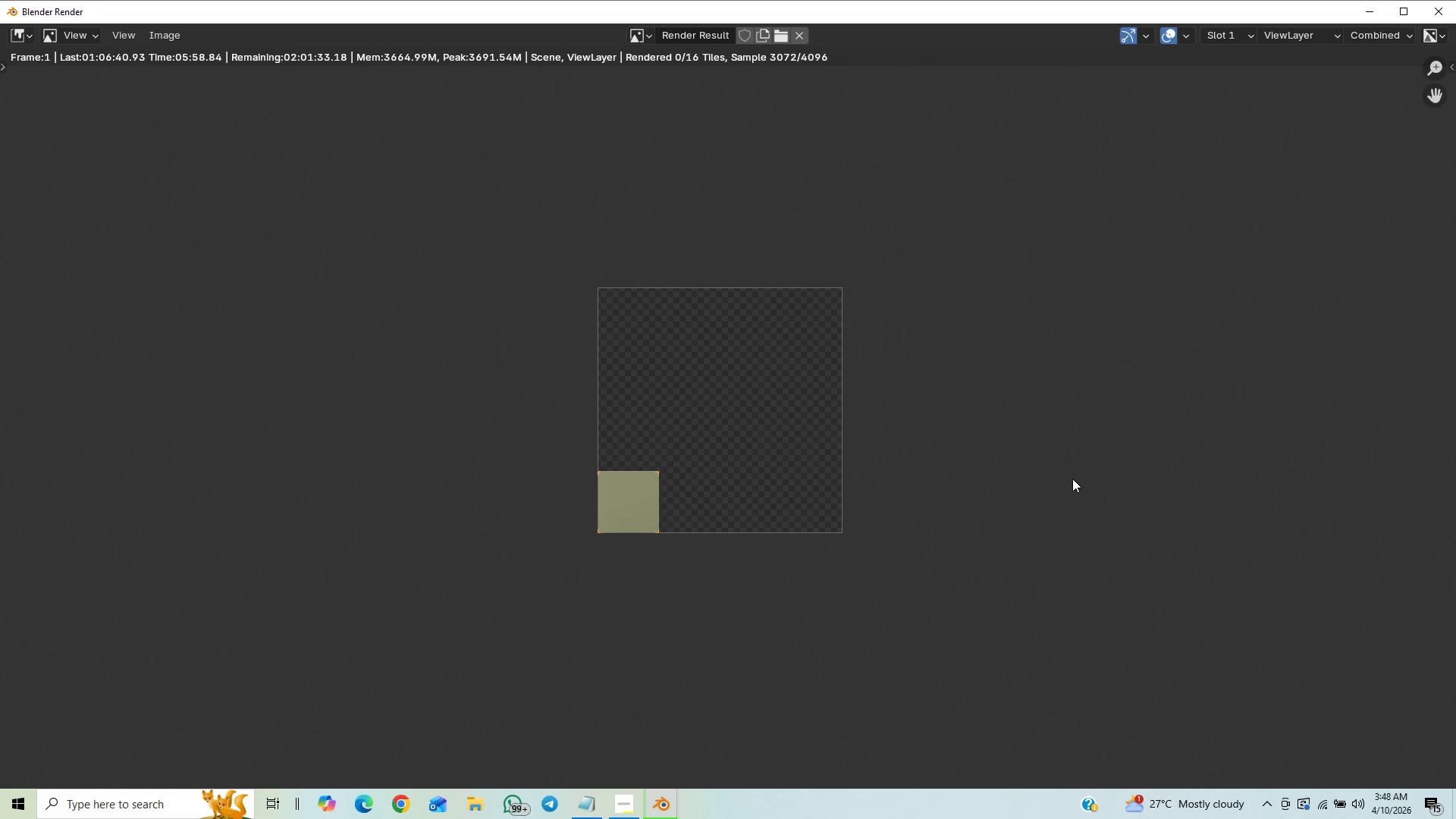 
scroll: coordinate [1074, 477], scroll_direction: up, amount: 6.0